 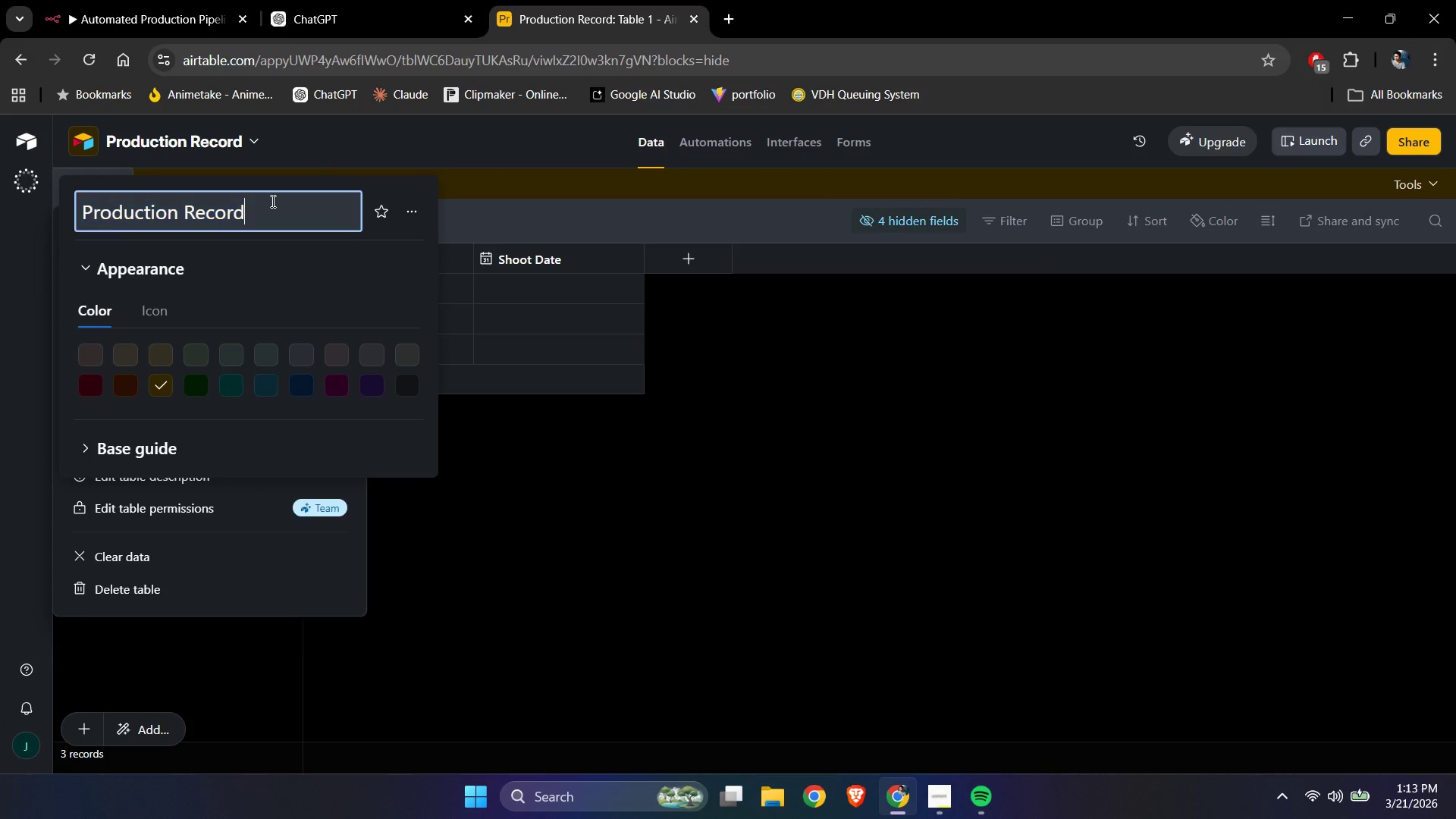 
key(Control+A)
 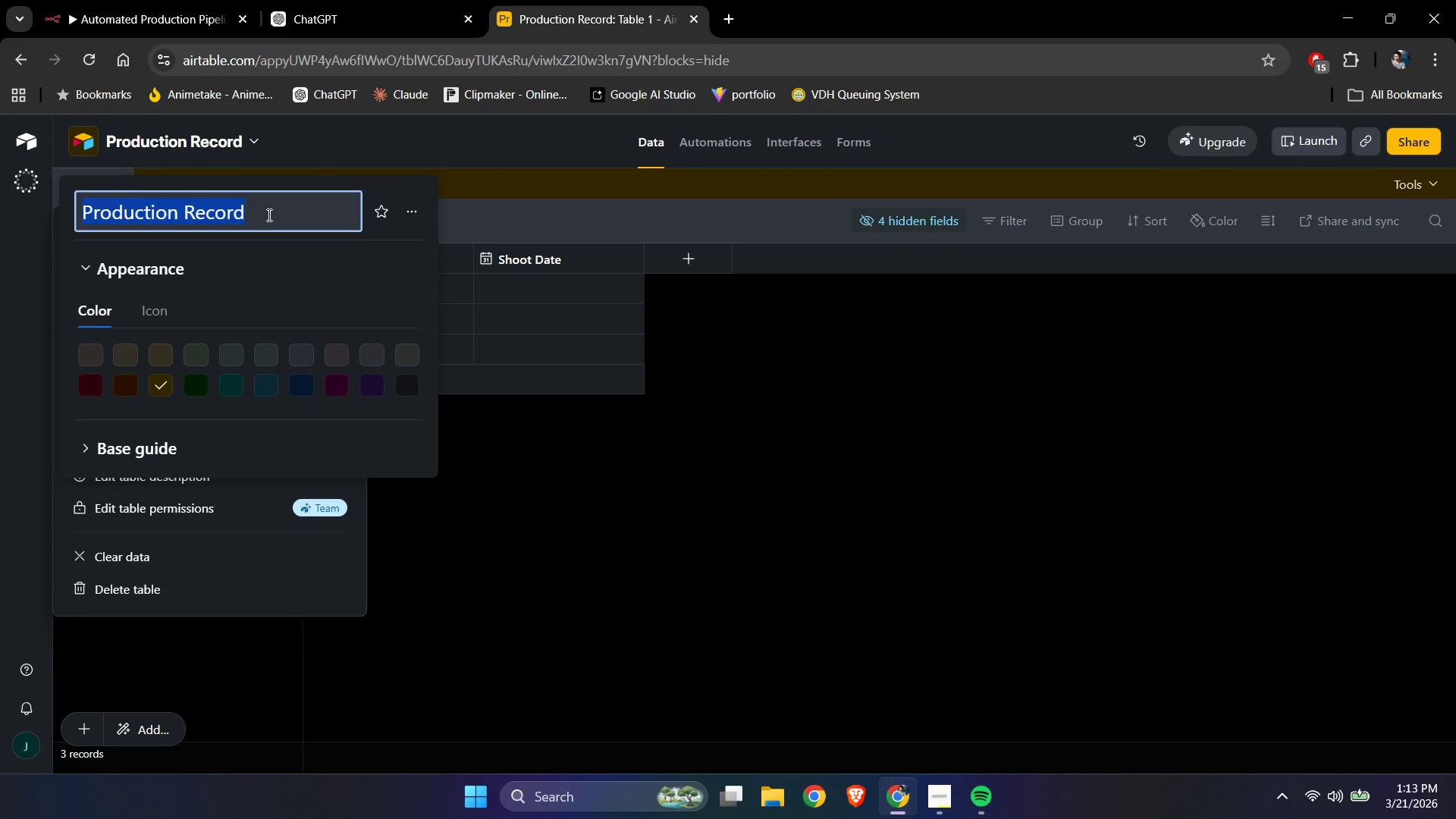 
key(Control+V)
 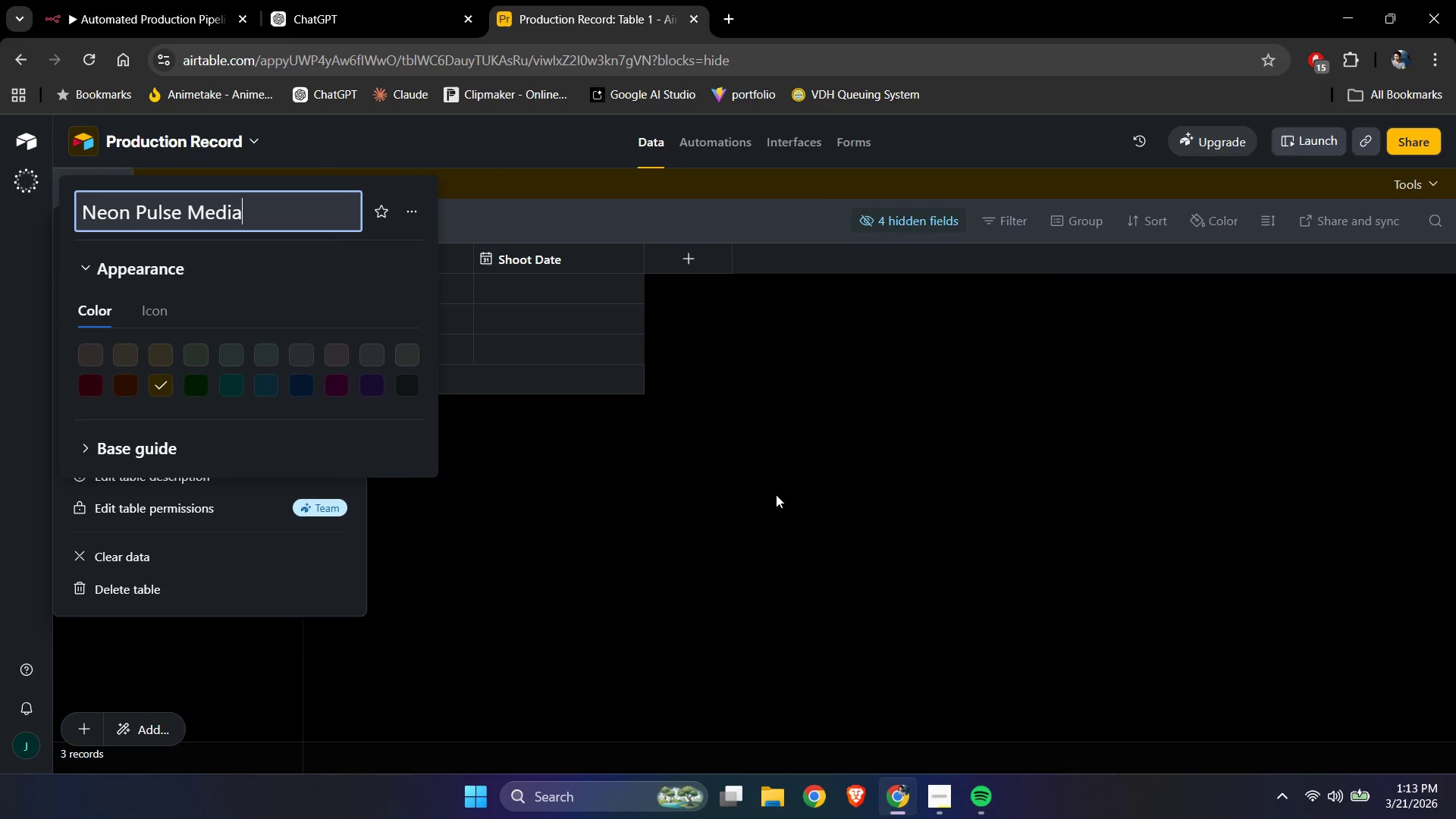 
left_click([824, 491])
 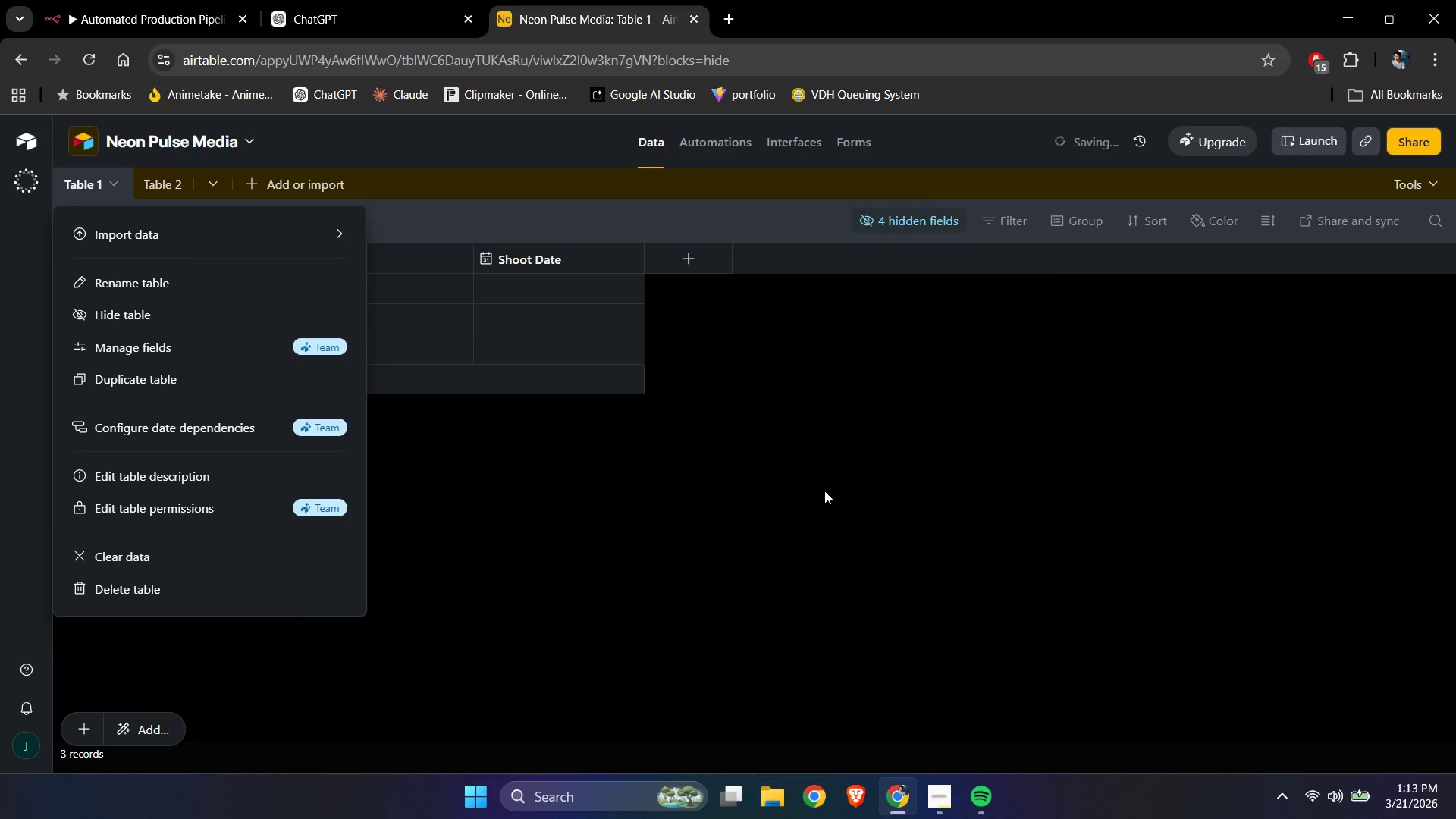 
left_click([824, 491])